 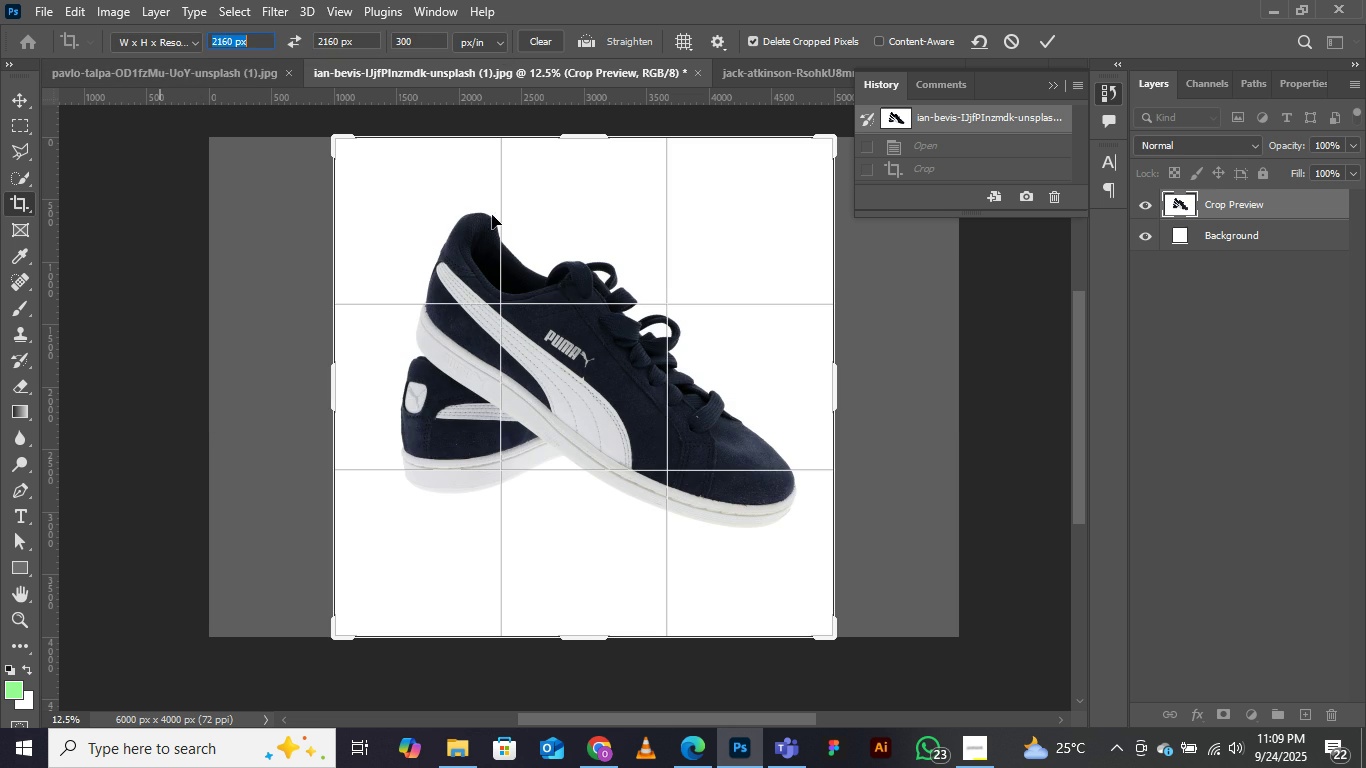 
left_click([543, 266])
 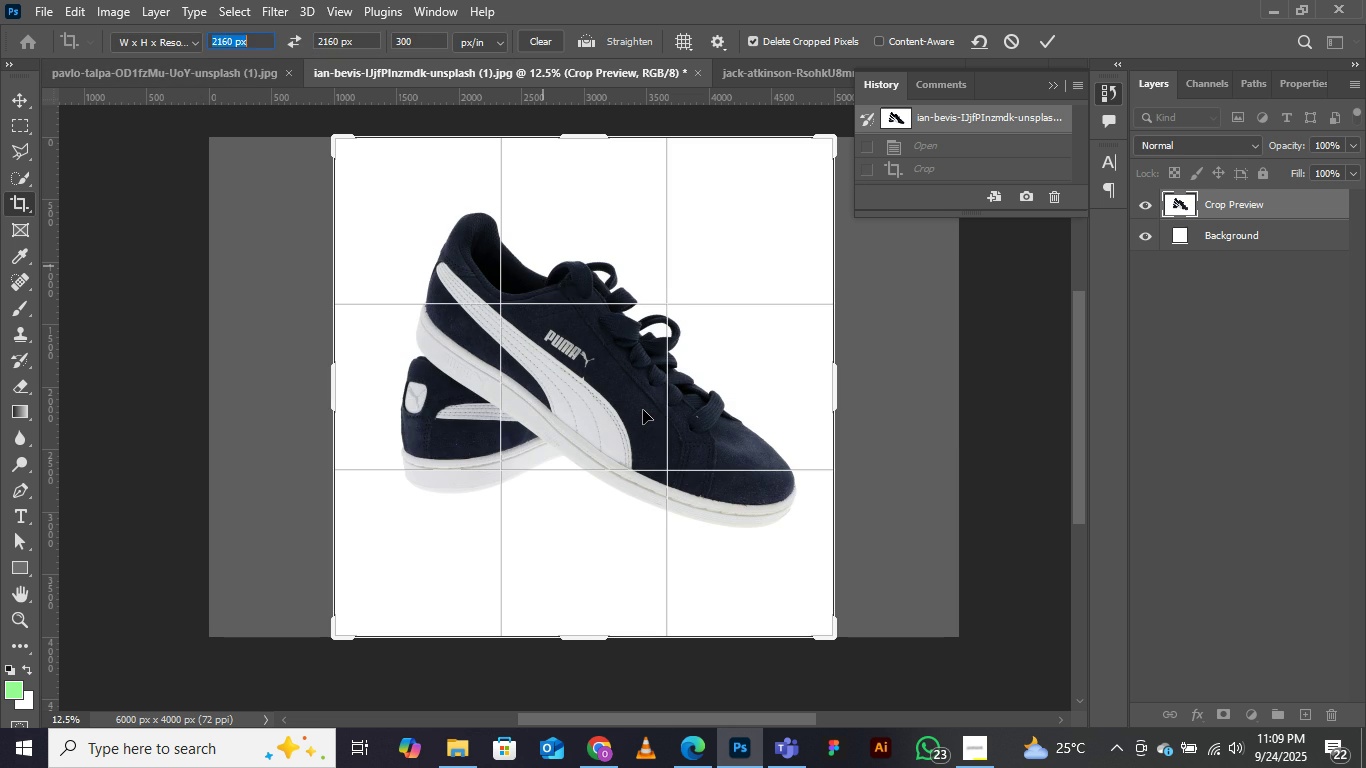 
left_click([643, 410])
 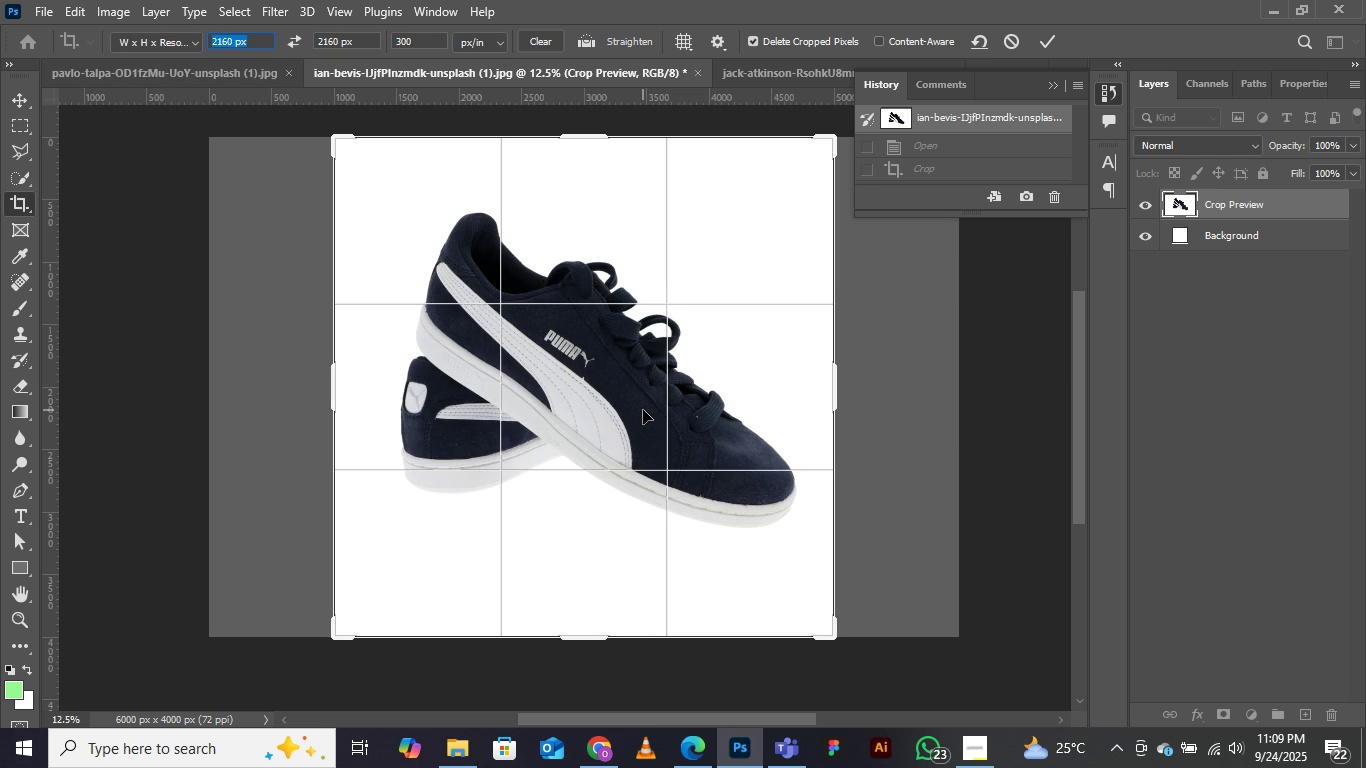 
key(ArrowLeft)
 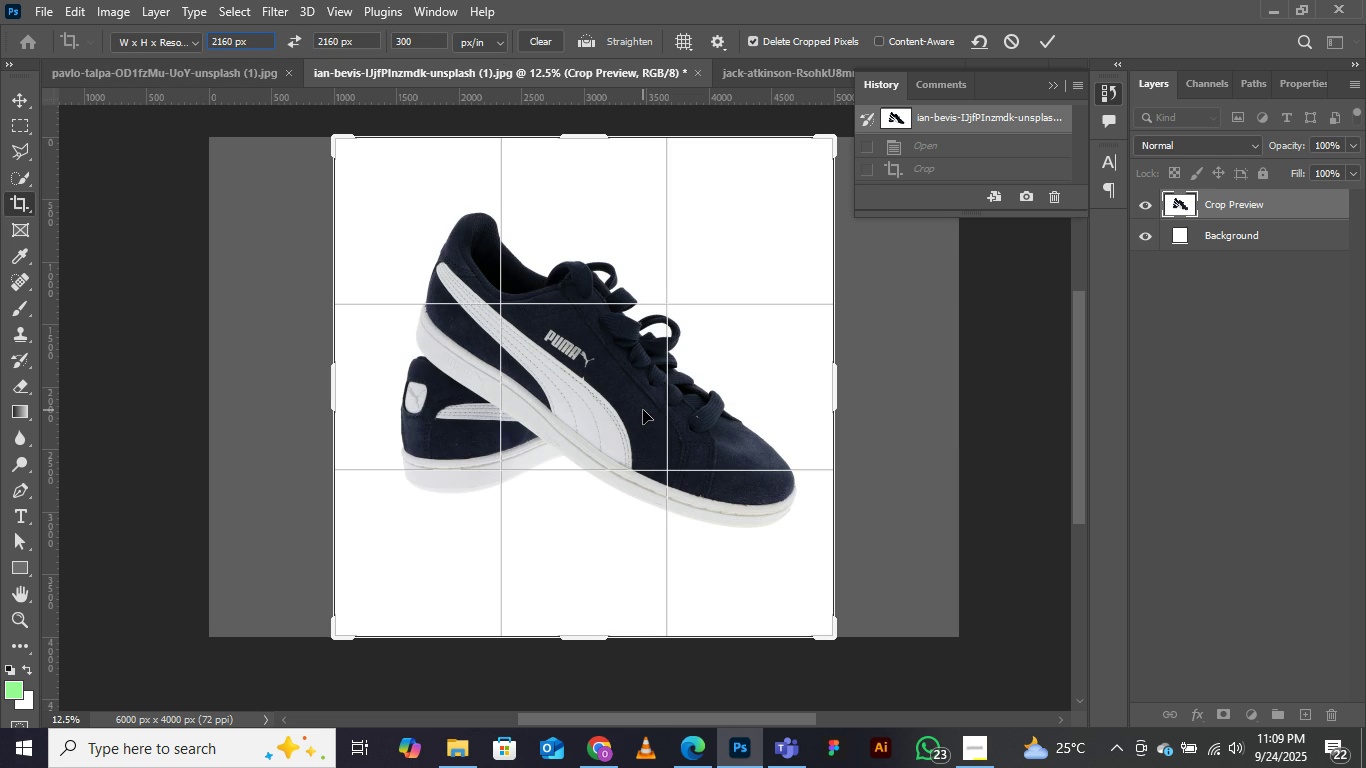 
key(ArrowLeft)
 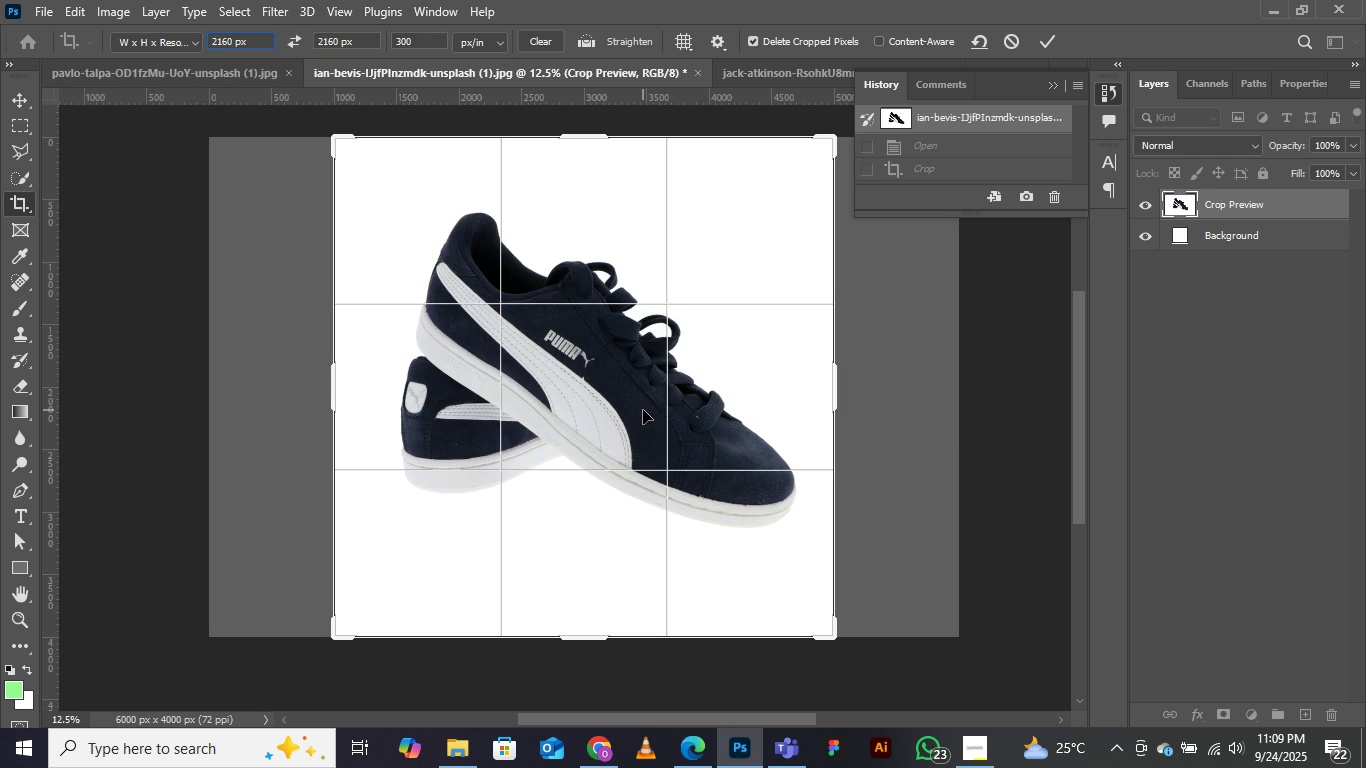 
key(ArrowLeft)
 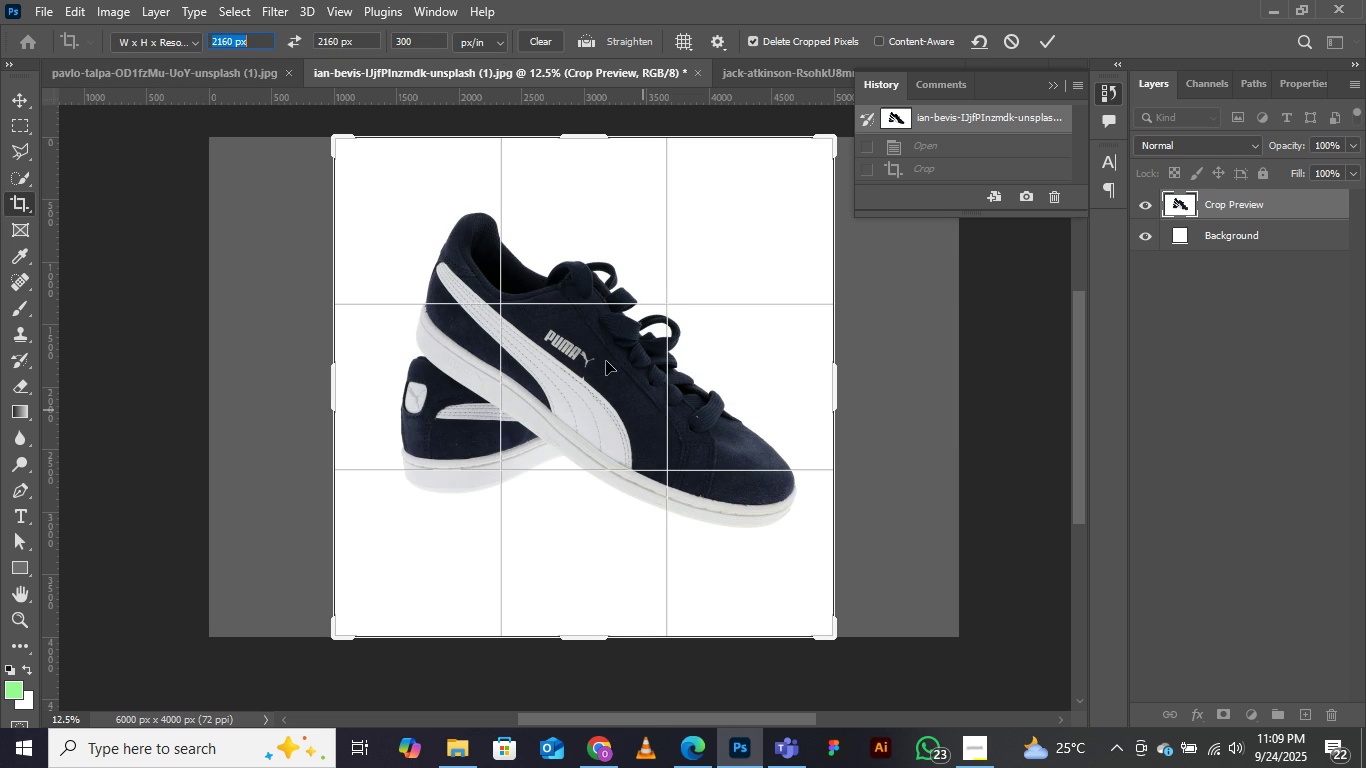 
left_click([606, 361])